 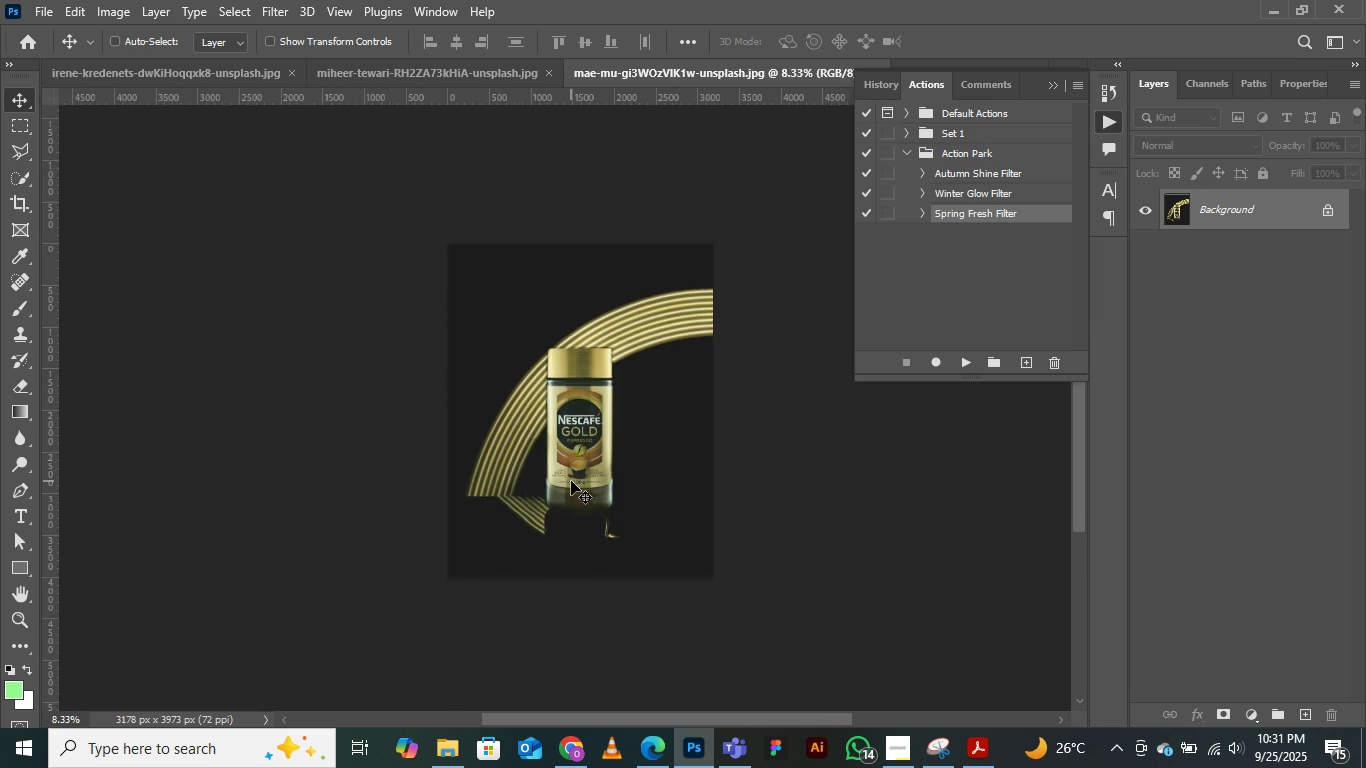 
key(Control+Equal)
 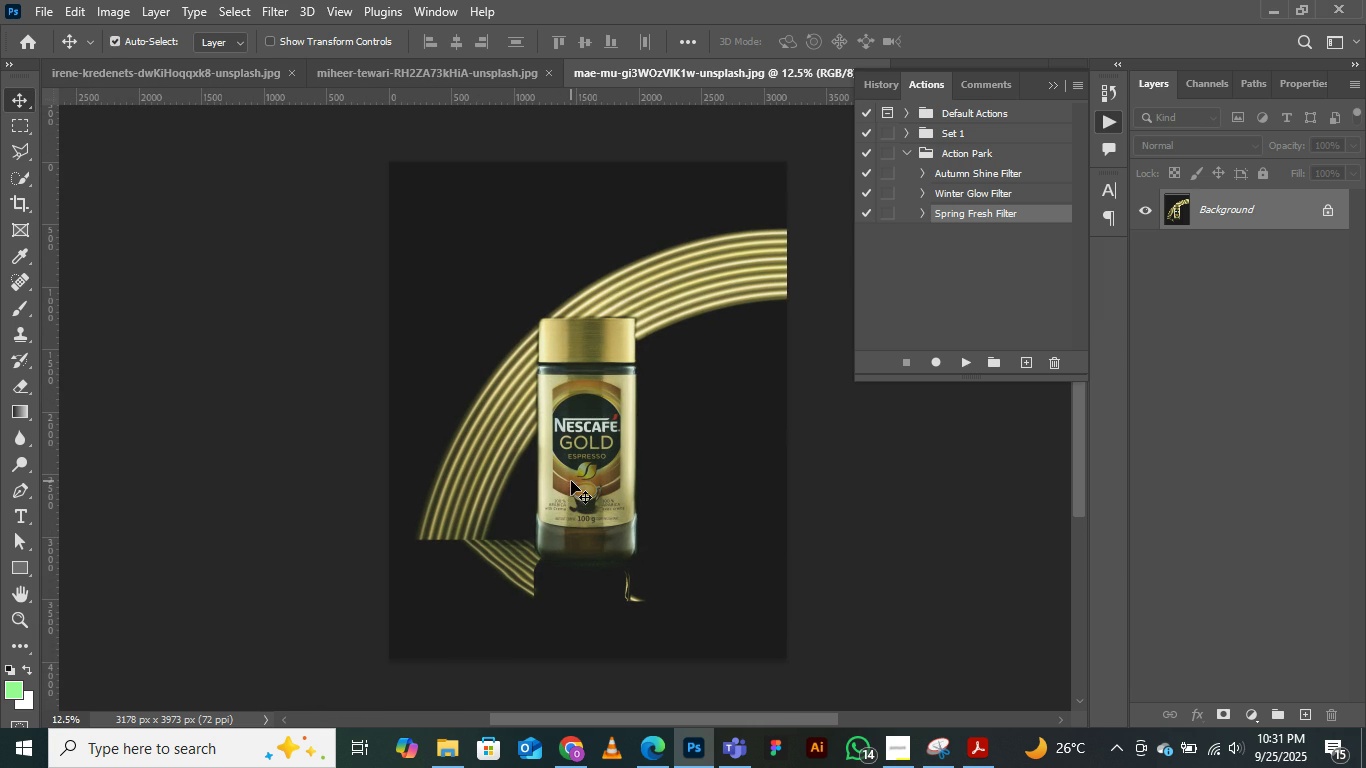 
key(C)
 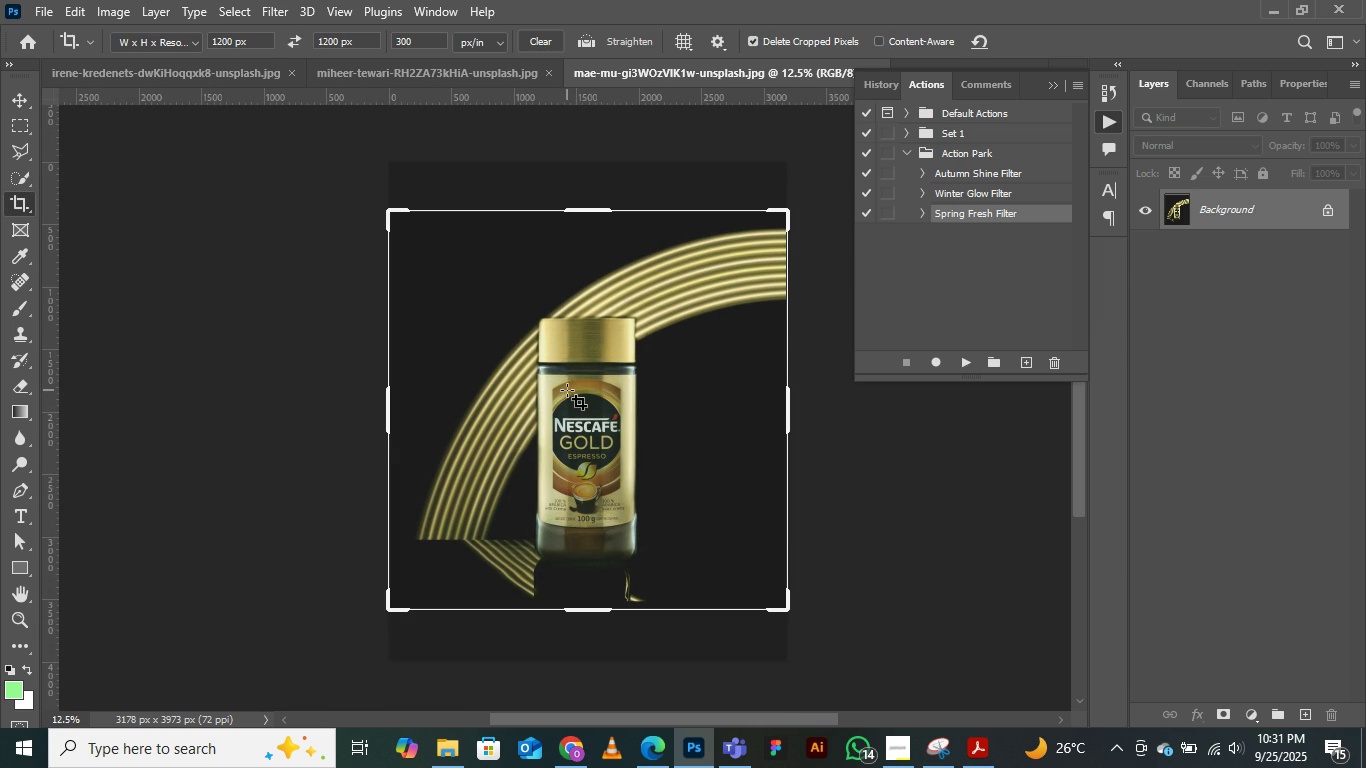 
left_click([567, 390])
 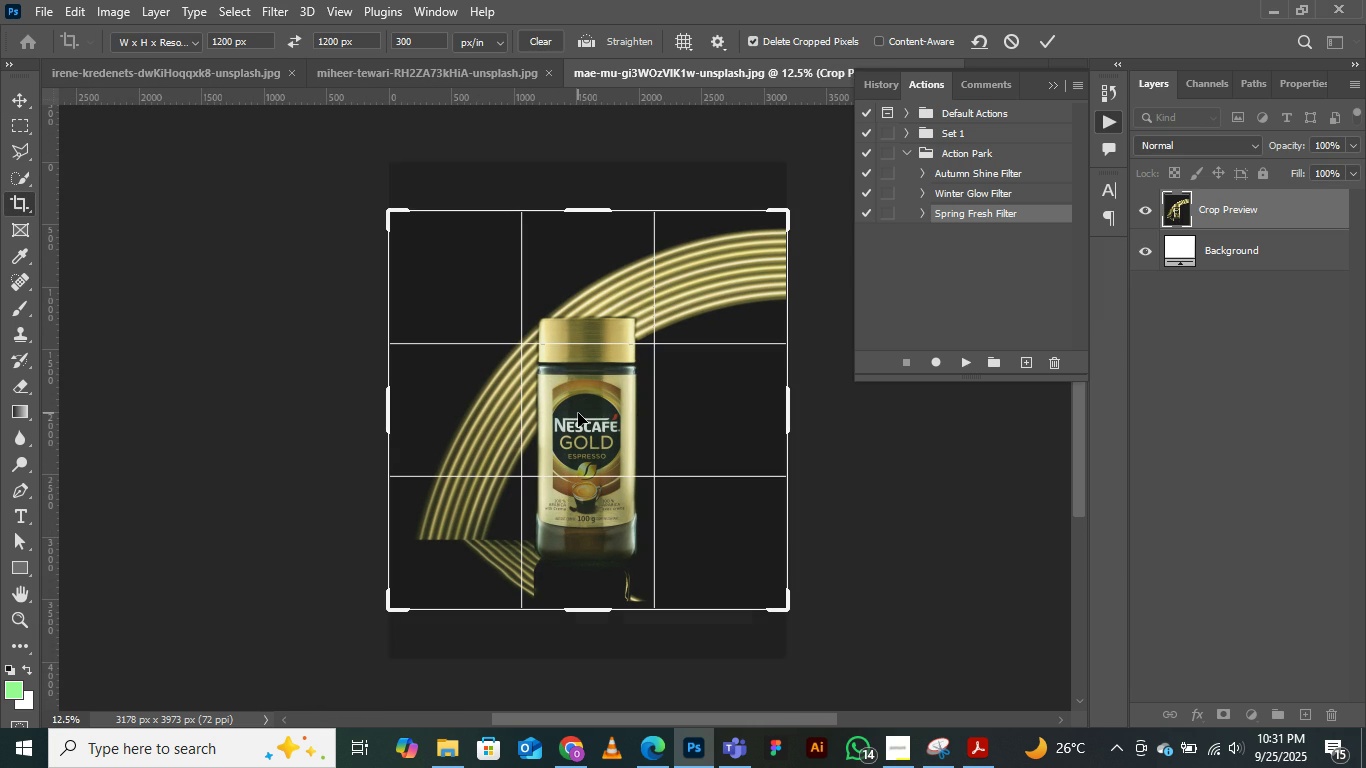 
left_click([578, 413])